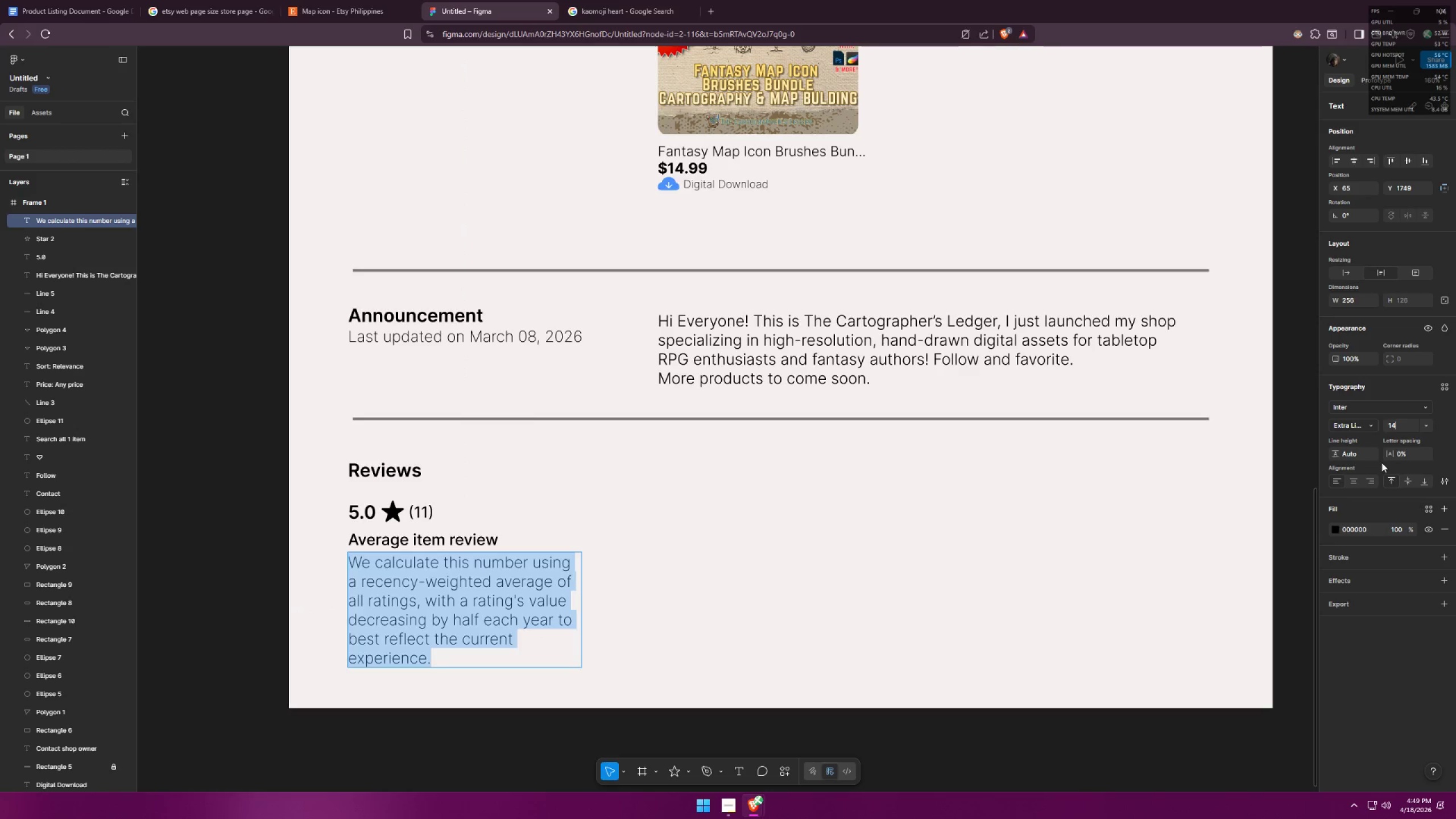 
key(Enter)
 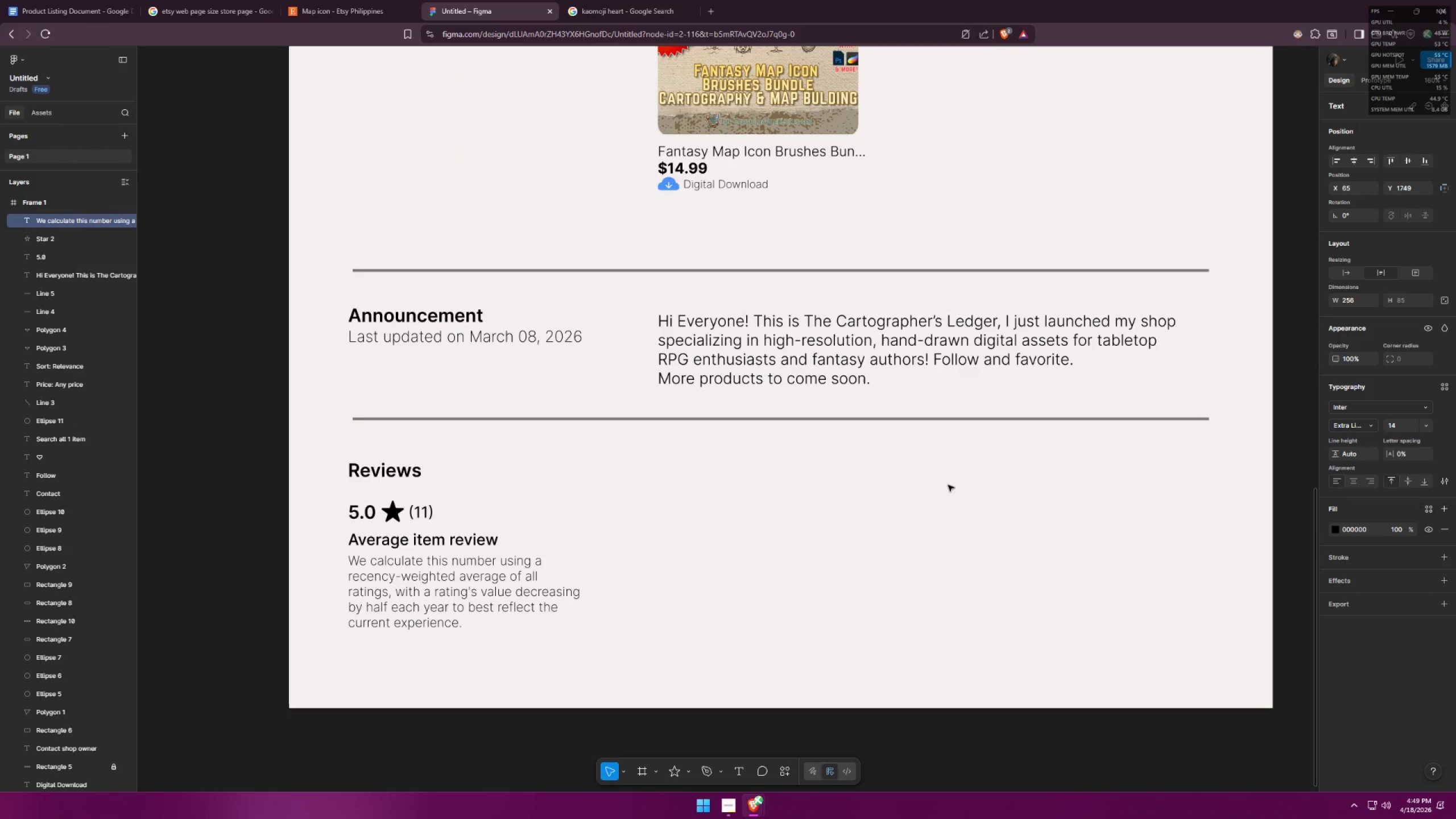 
left_click([807, 523])
 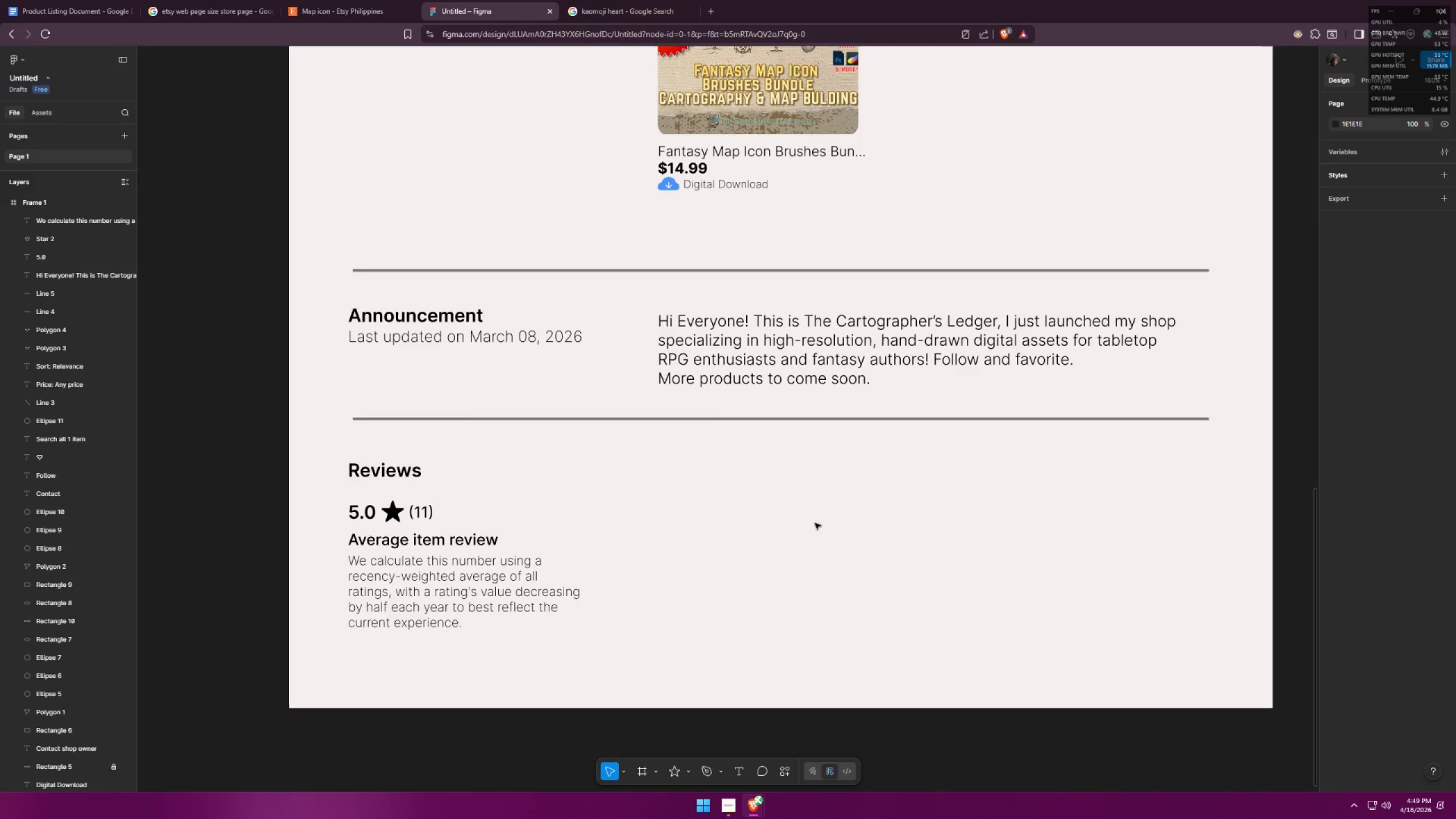 
key(Alt+AltLeft)
 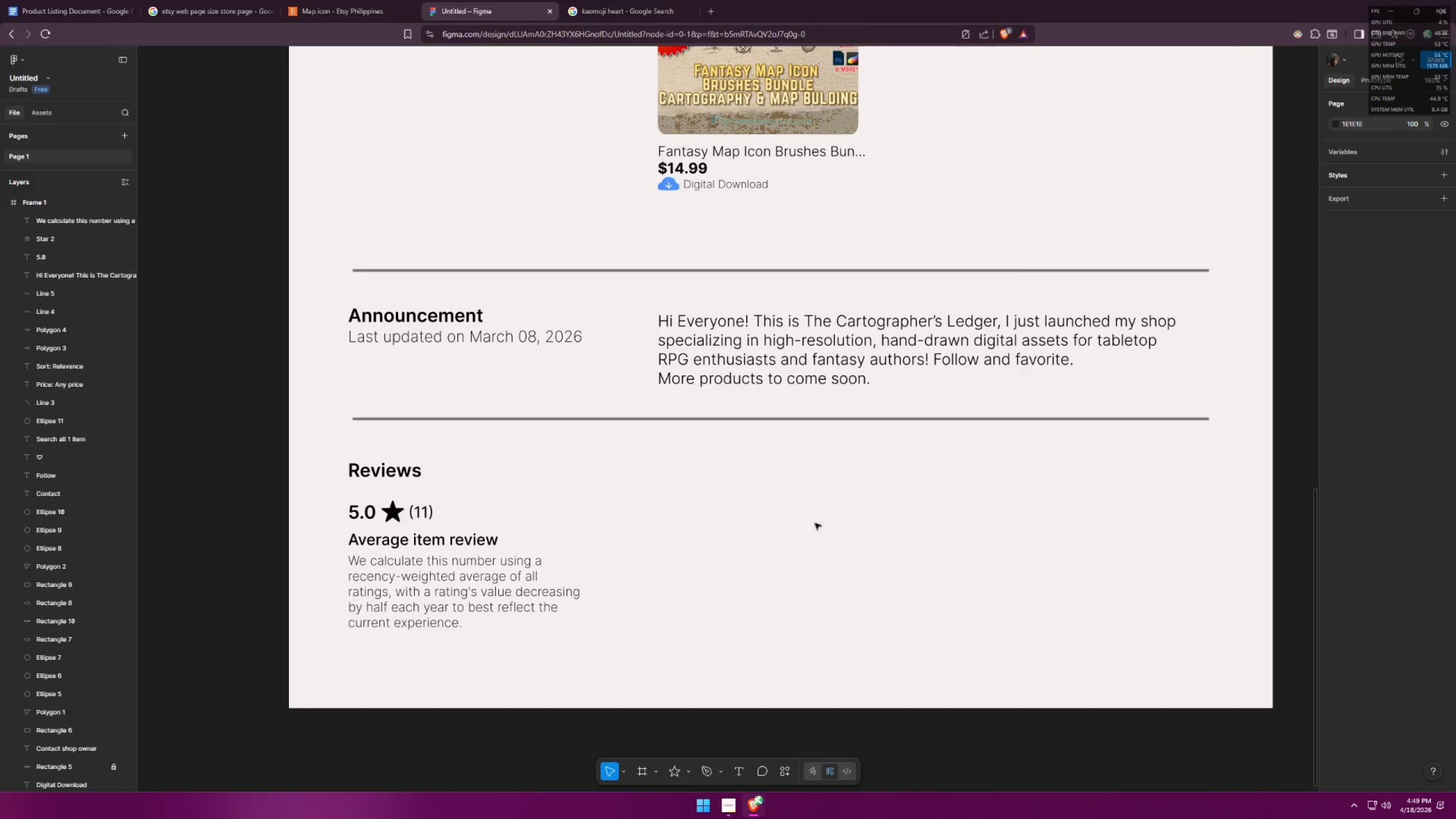 
key(Alt+Tab)
 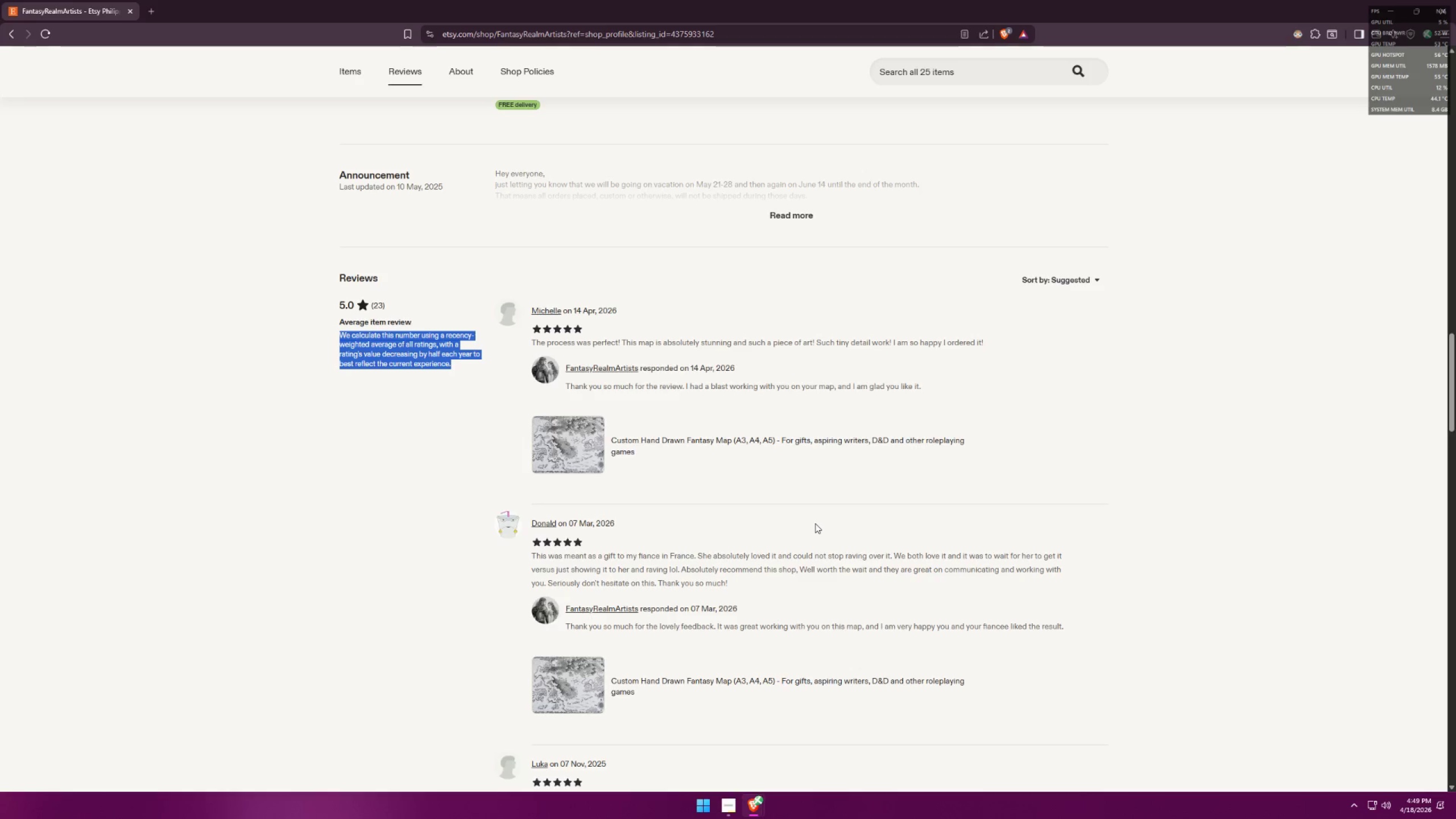 
key(Alt+AltLeft)
 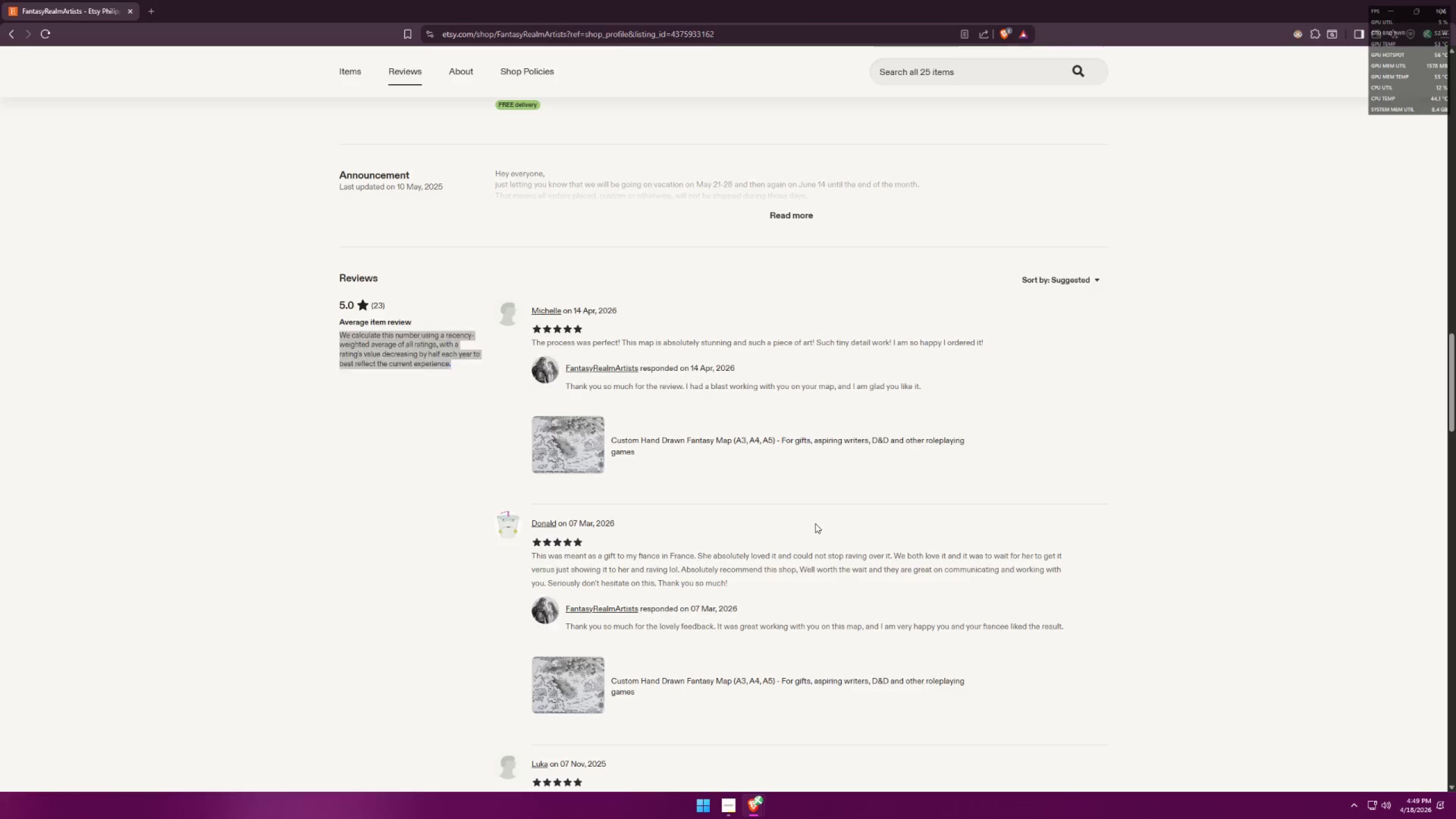 
key(Alt+Tab)
 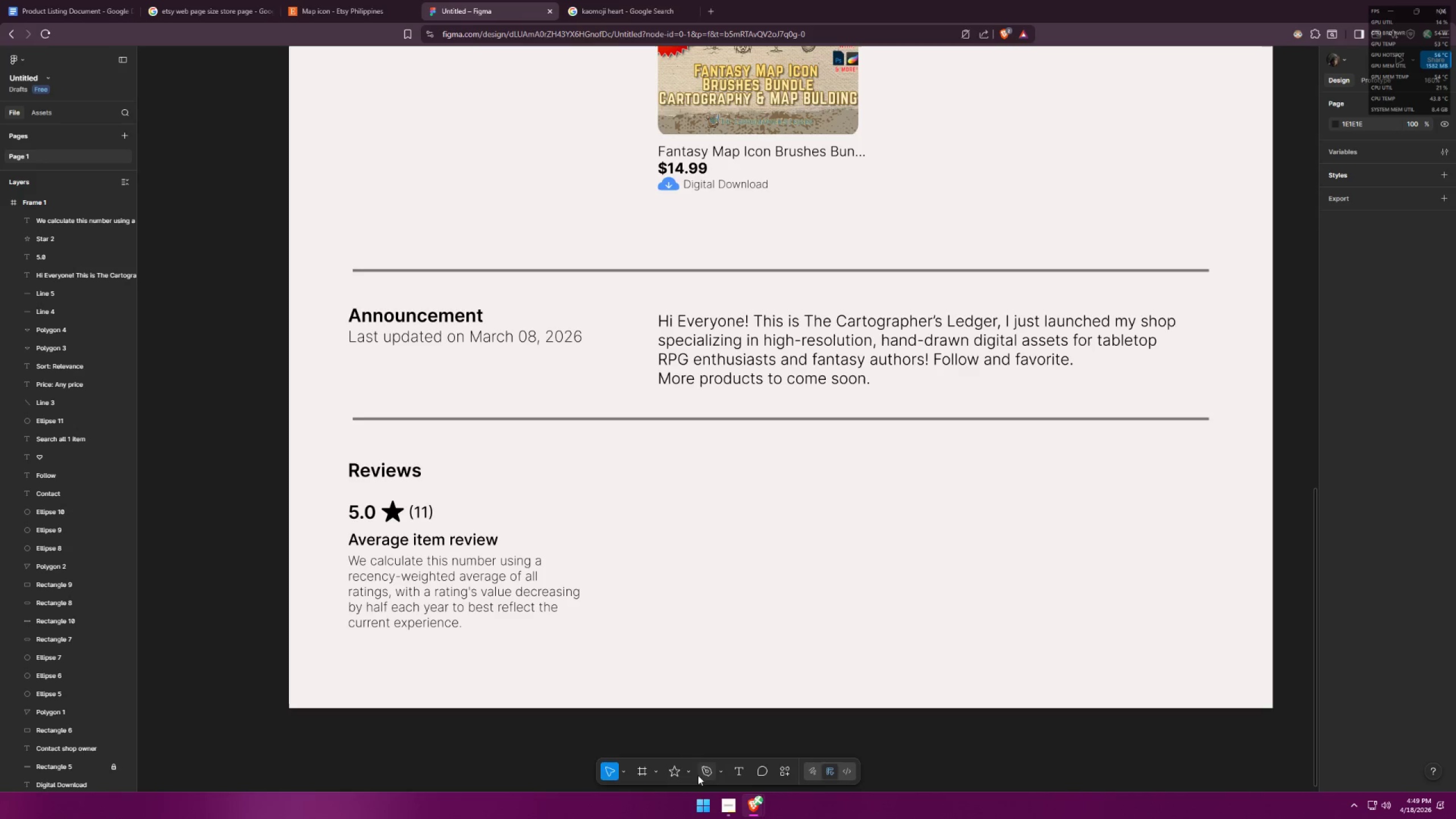 
left_click([679, 771])
 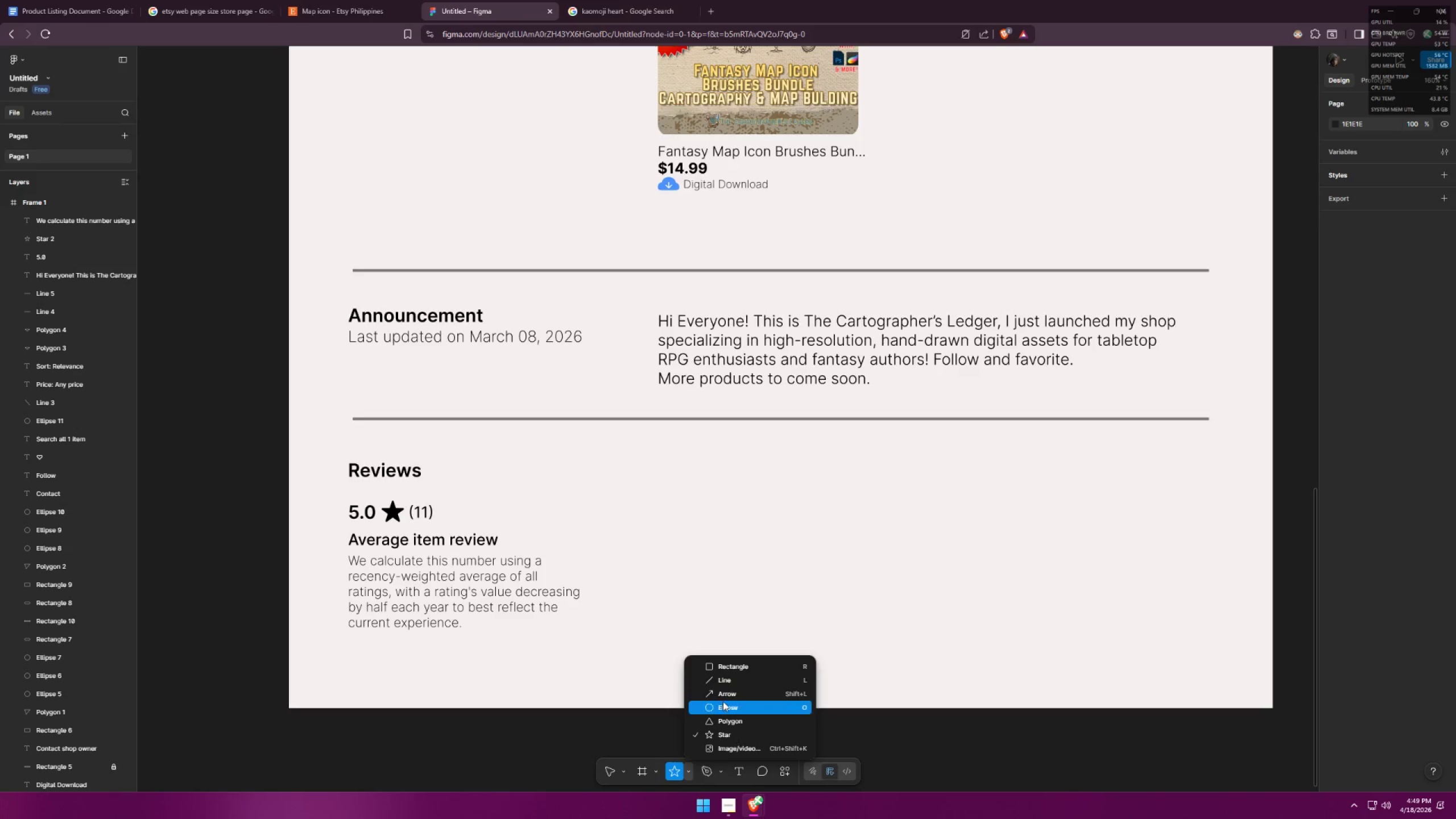 
left_click([722, 704])
 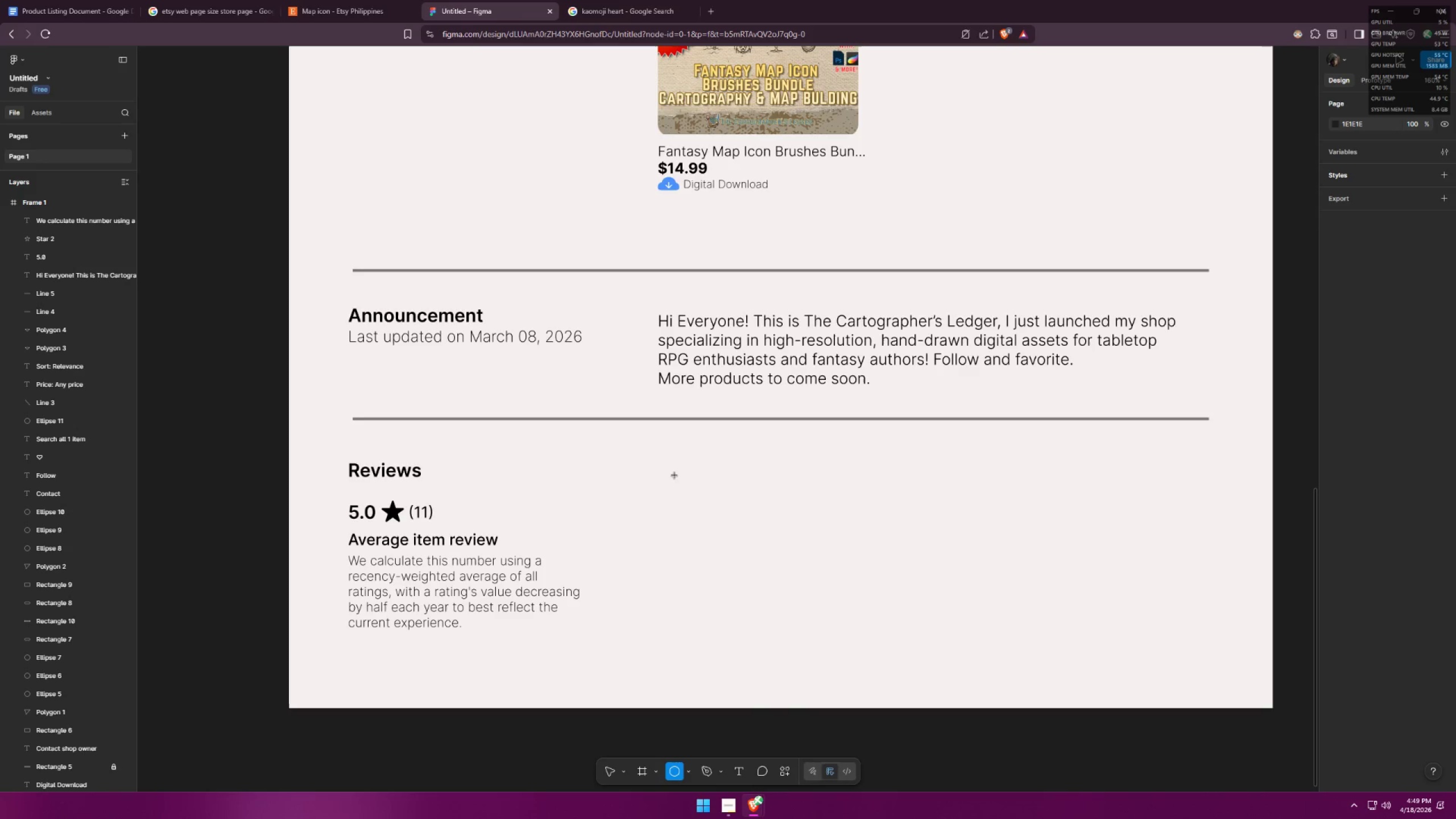 
left_click_drag(start_coordinate=[664, 457], to_coordinate=[709, 489])
 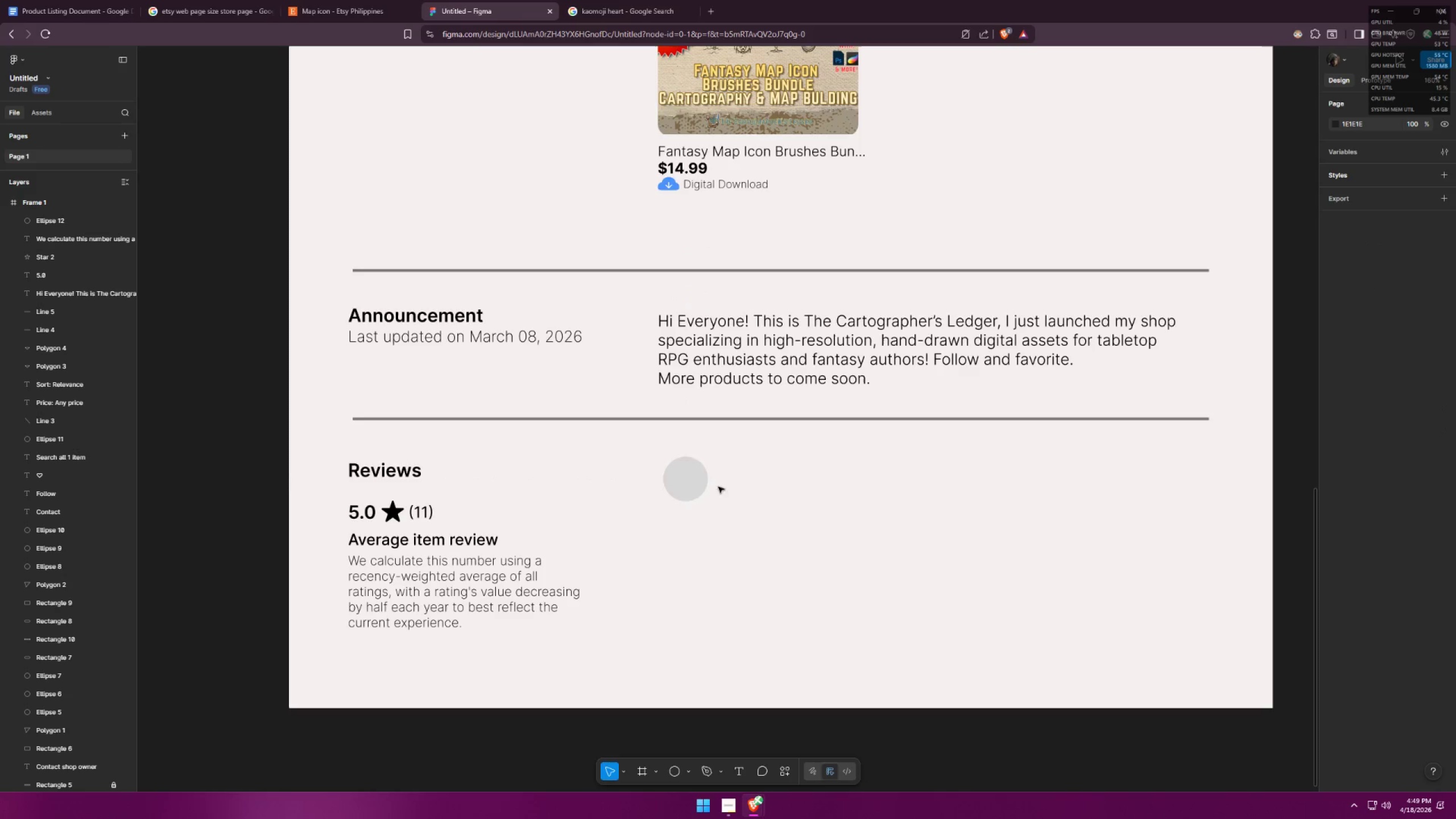 
hold_key(key=ShiftLeft, duration=1.5)
 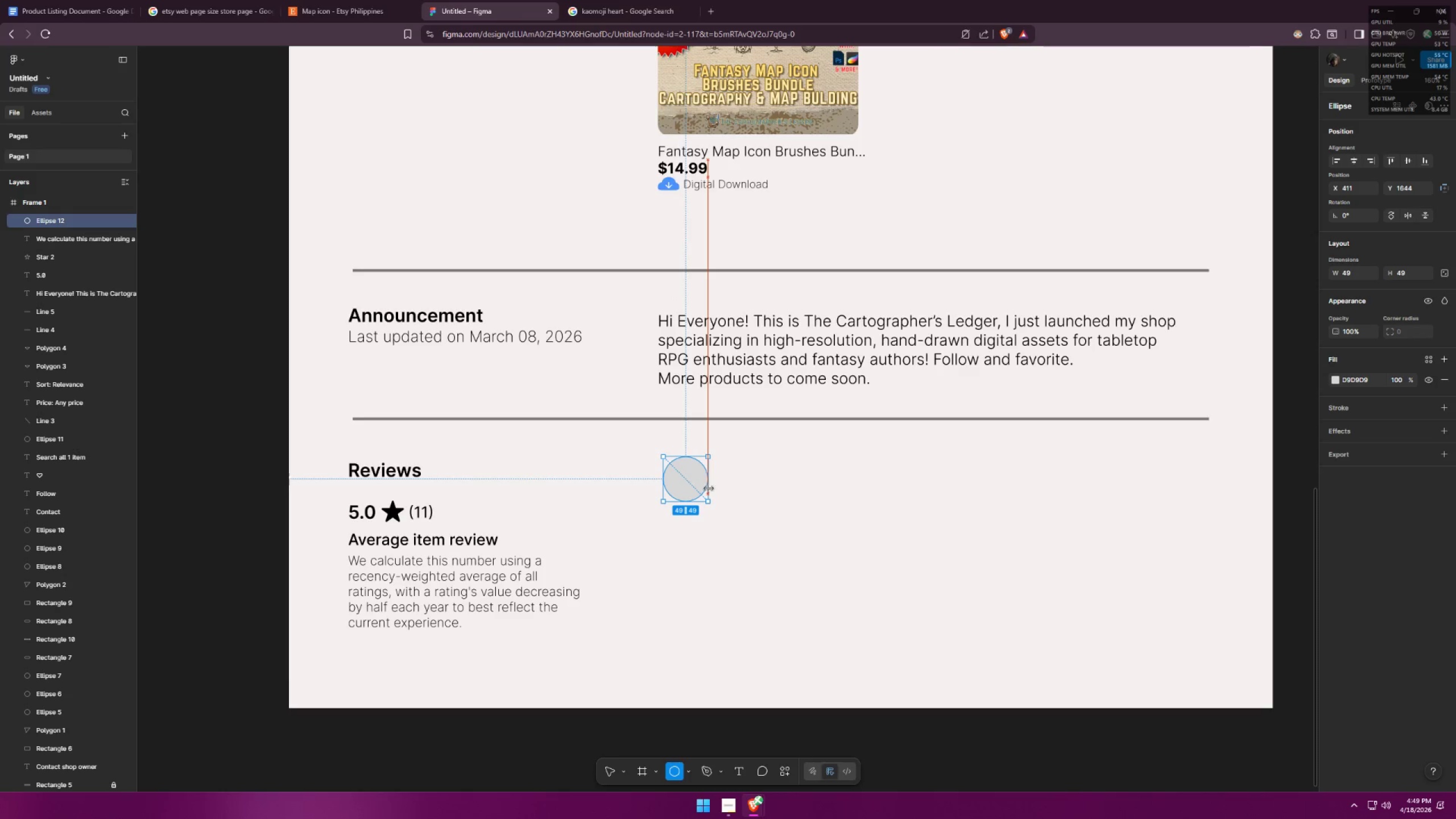 
hold_key(key=ShiftLeft, duration=0.48)
 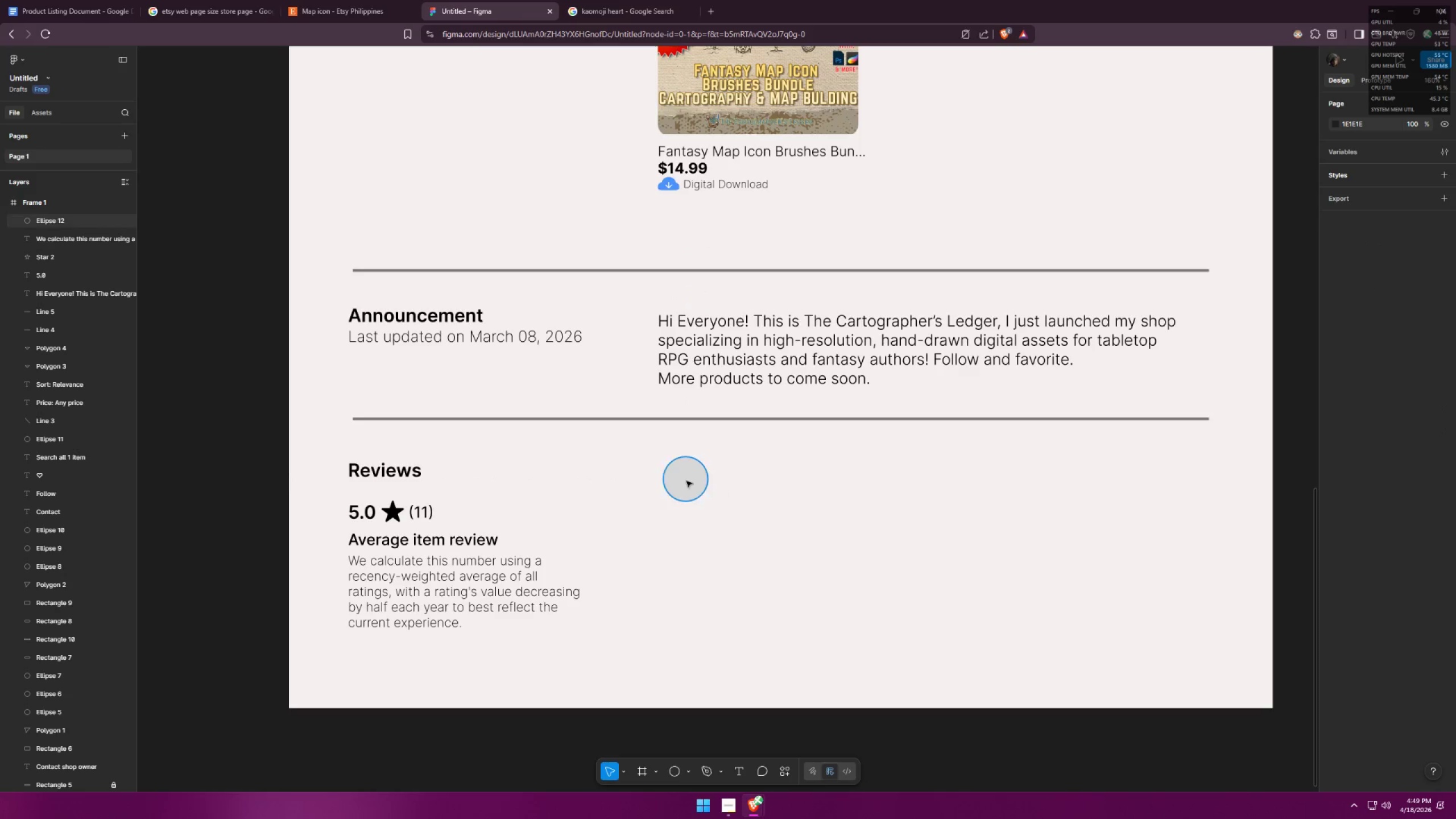 
left_click_drag(start_coordinate=[682, 479], to_coordinate=[676, 478])
 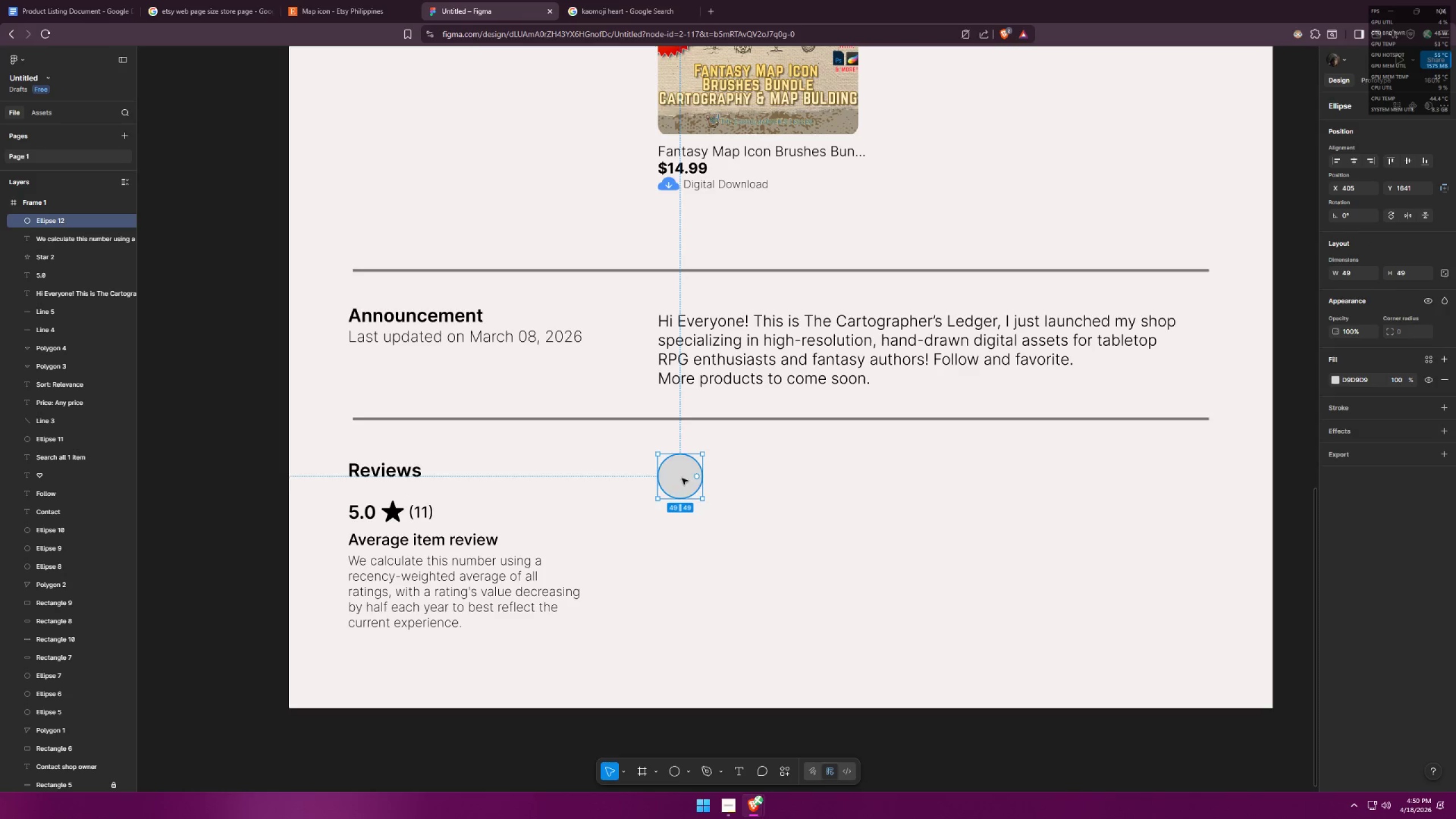 
left_click([756, 485])
 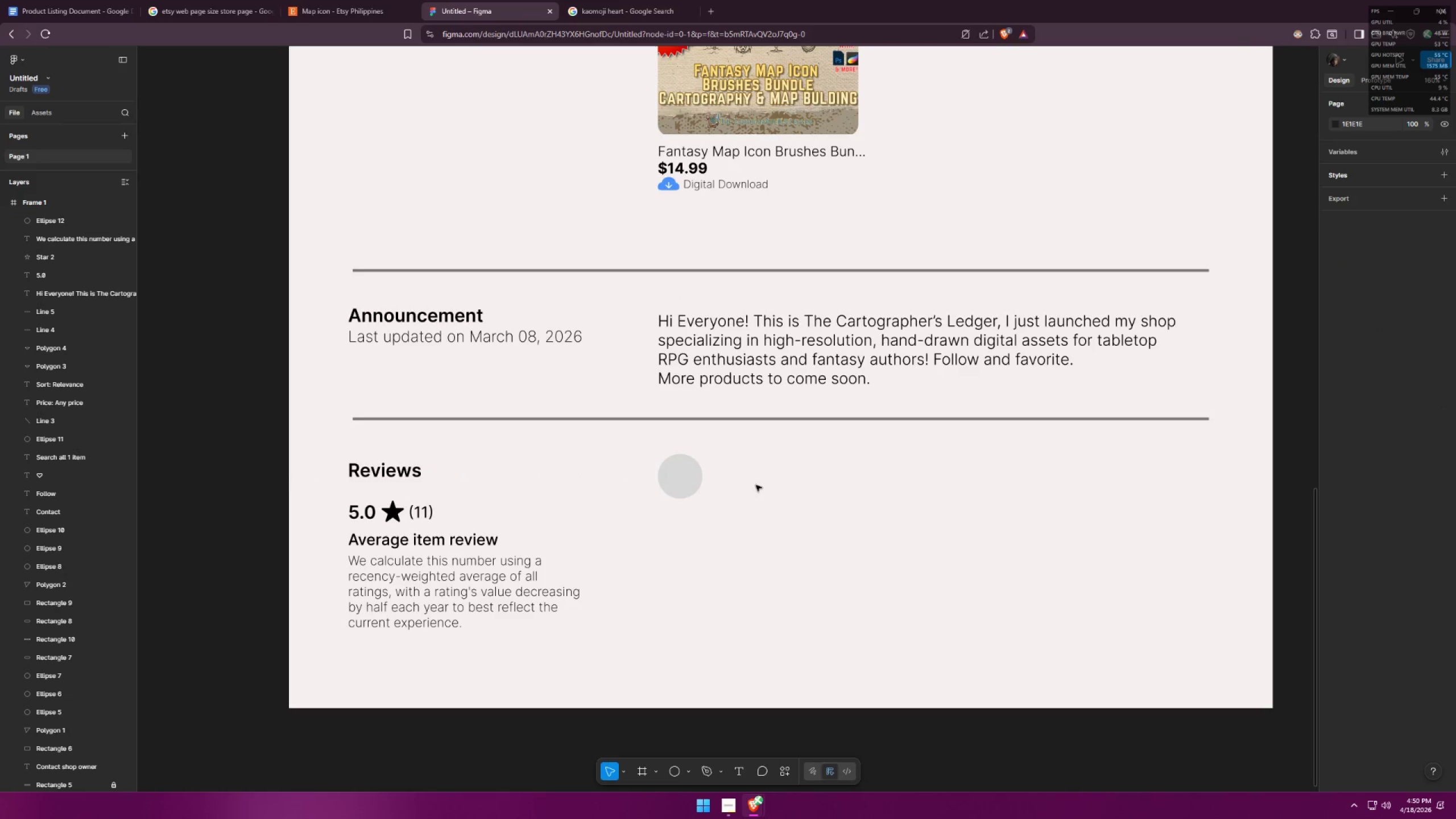 
key(Alt+AltLeft)
 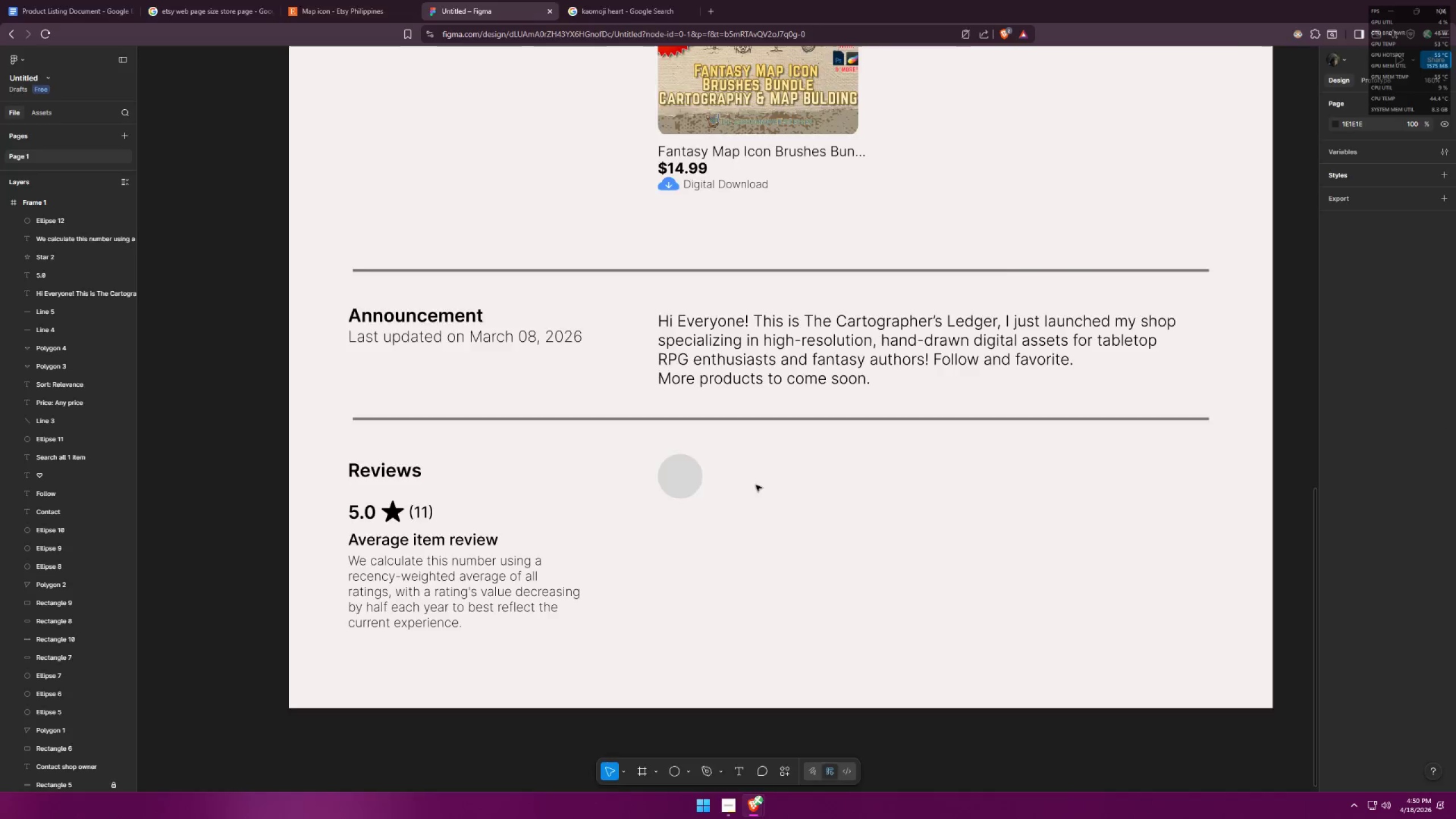 
key(Alt+Tab)
 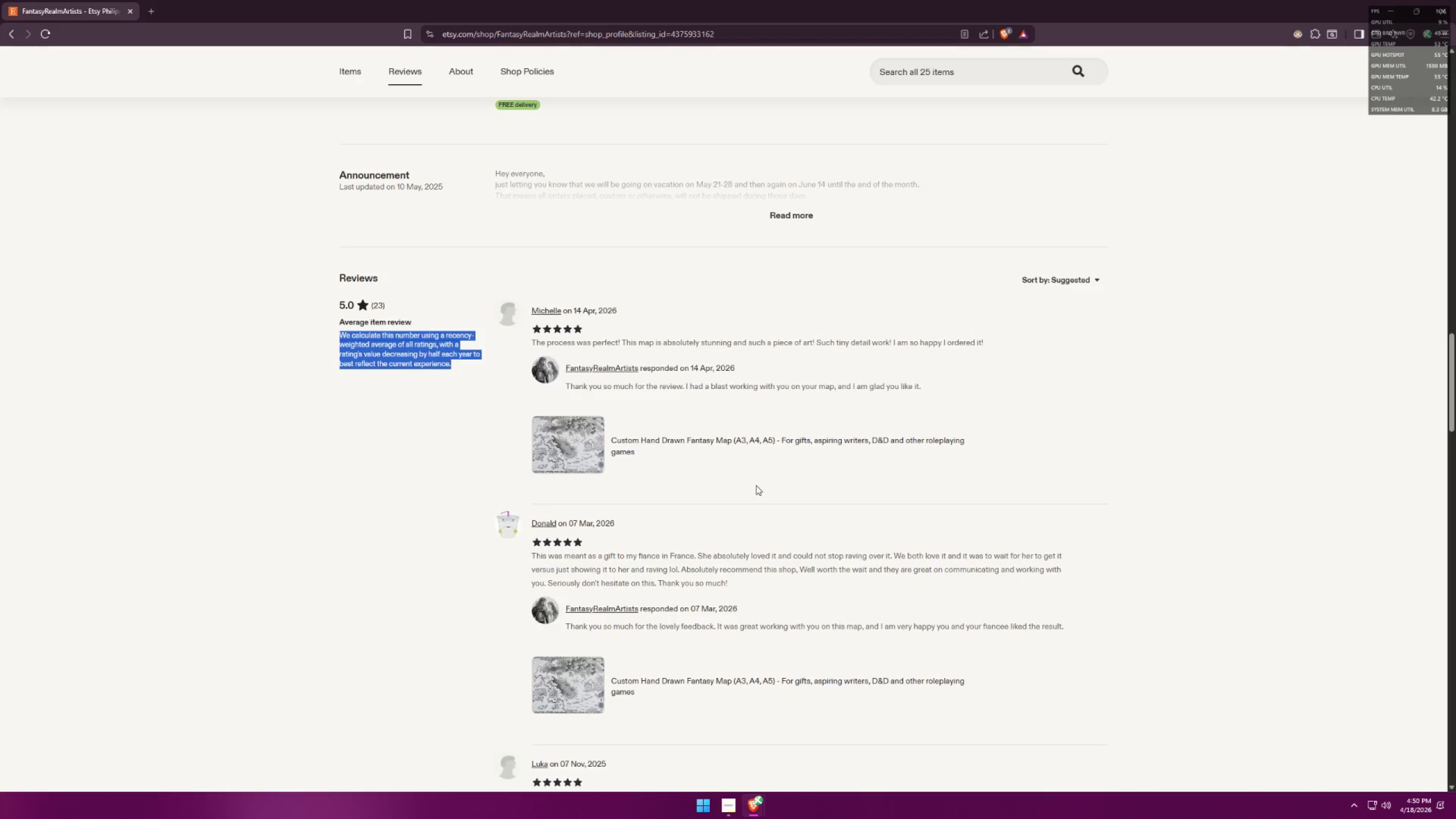 
key(Alt+AltLeft)
 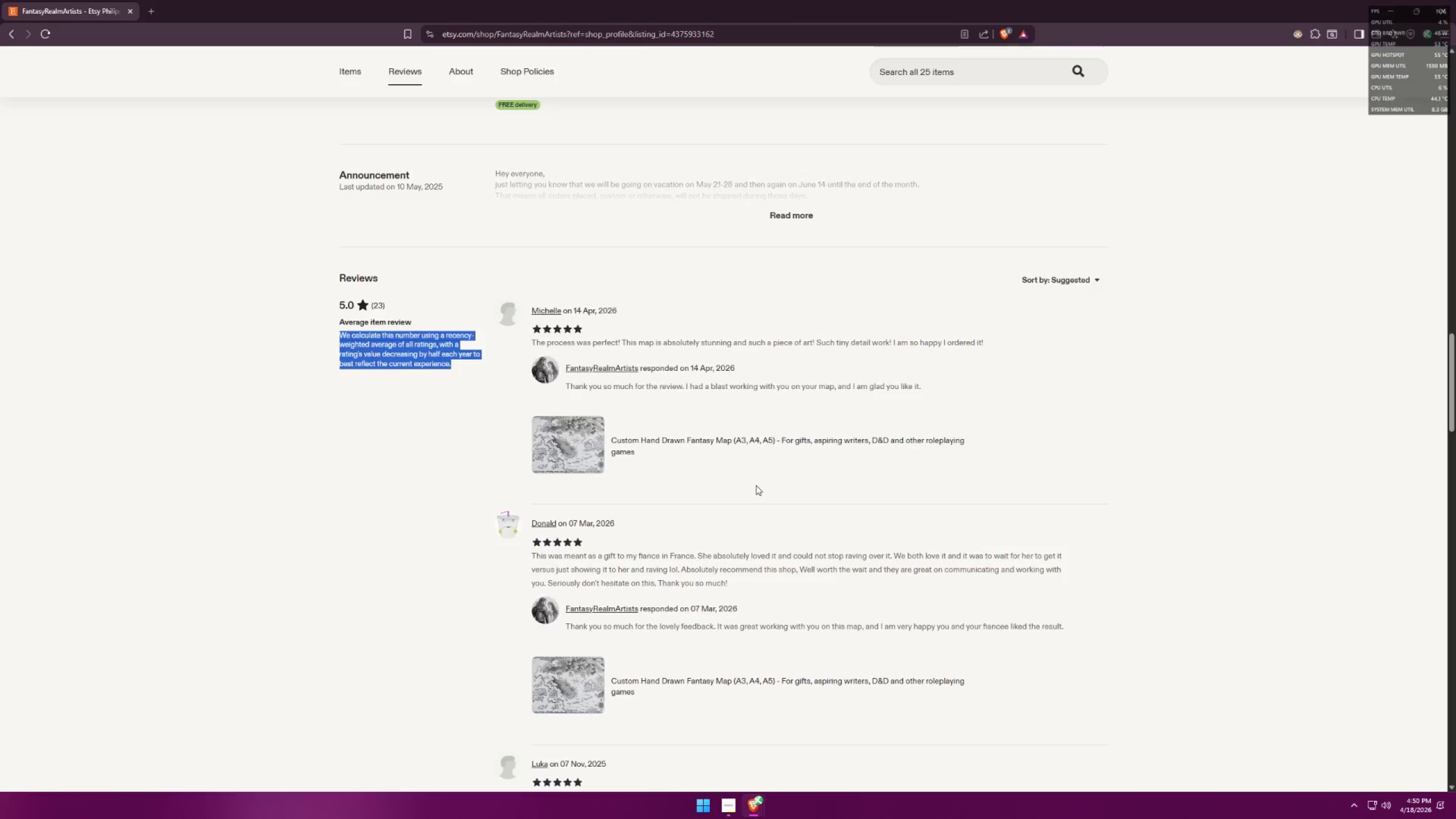 
key(Alt+Tab)
 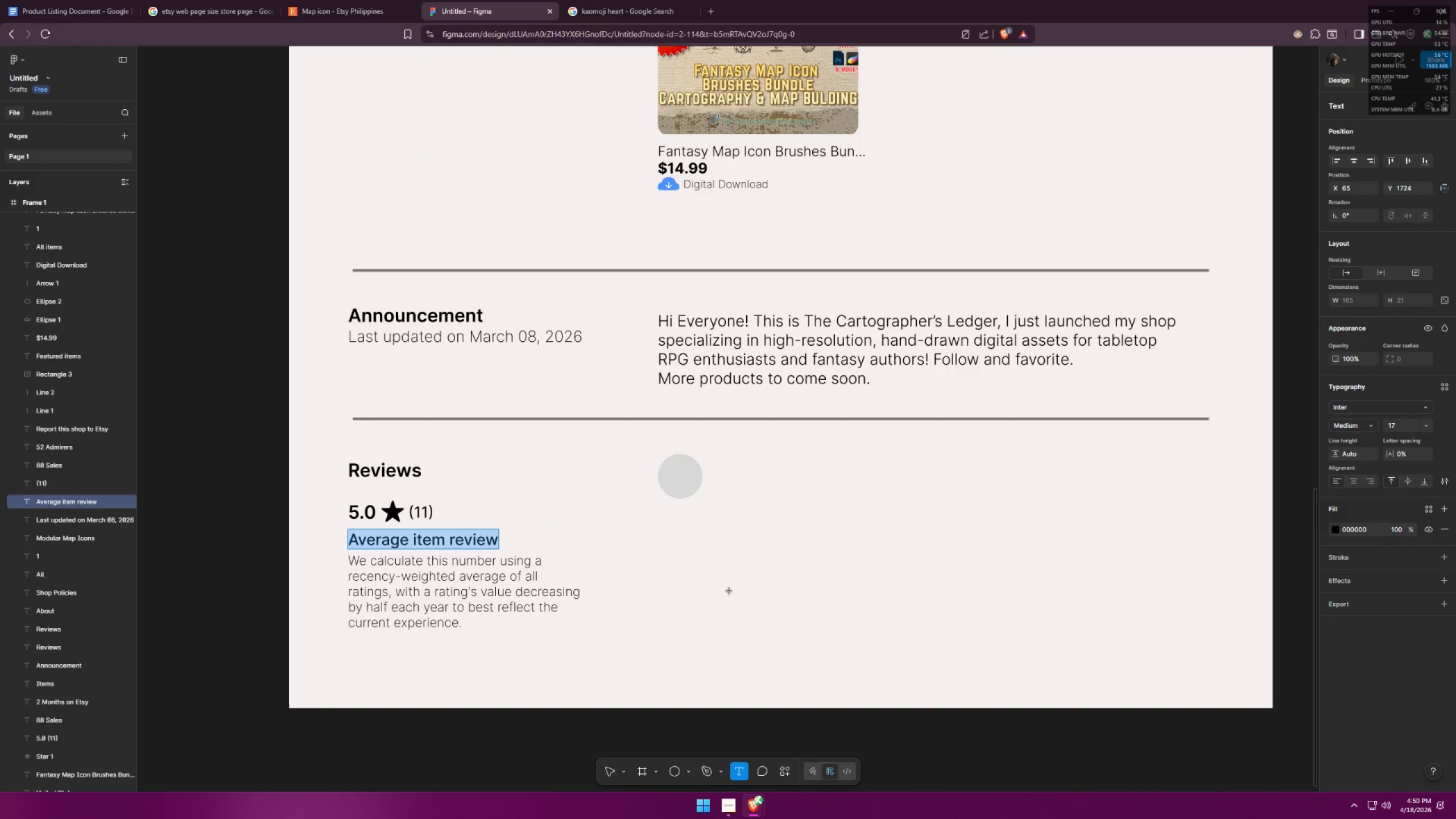 
key(Alt+AltLeft)
 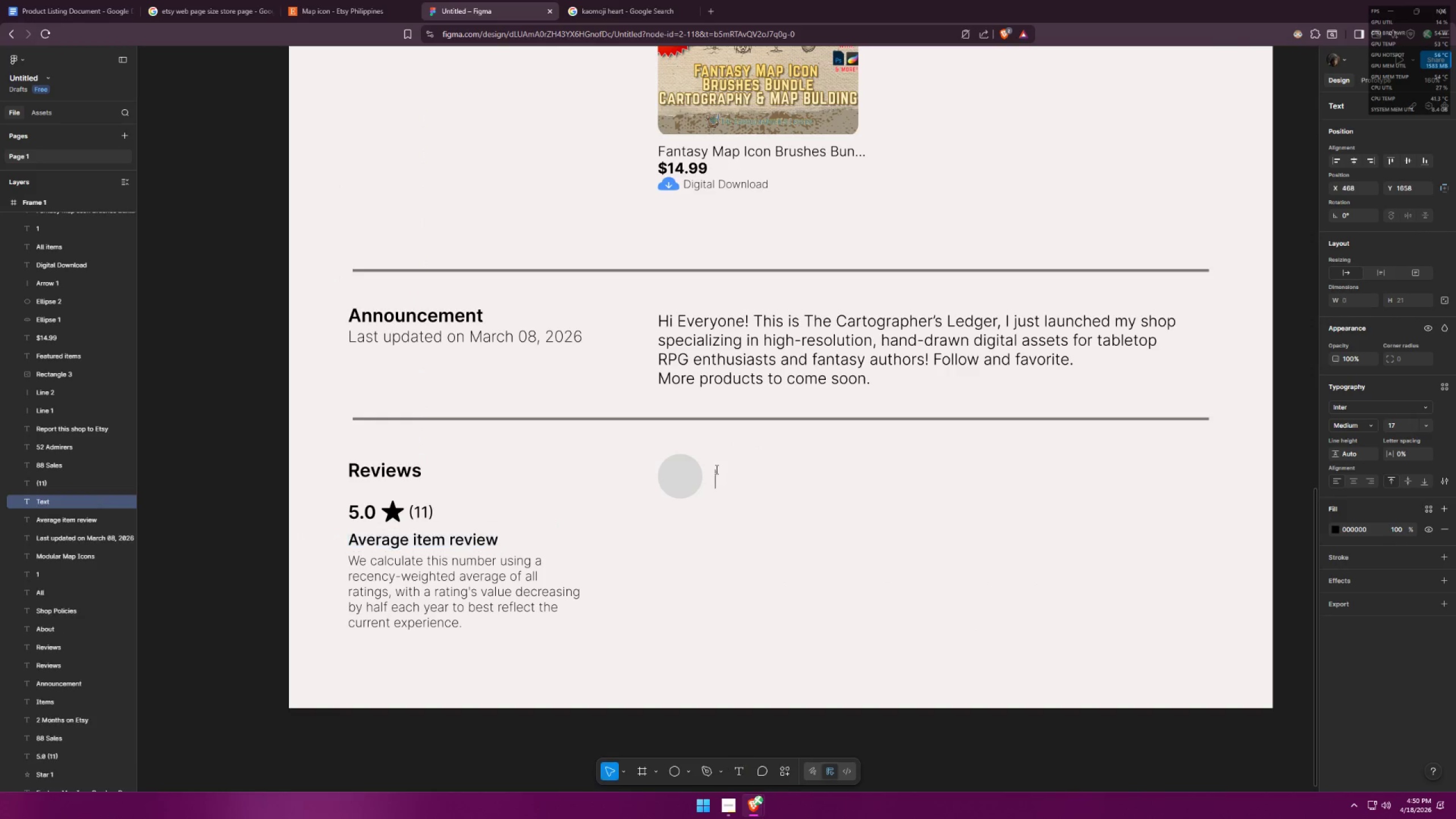 
key(Alt+Tab)
 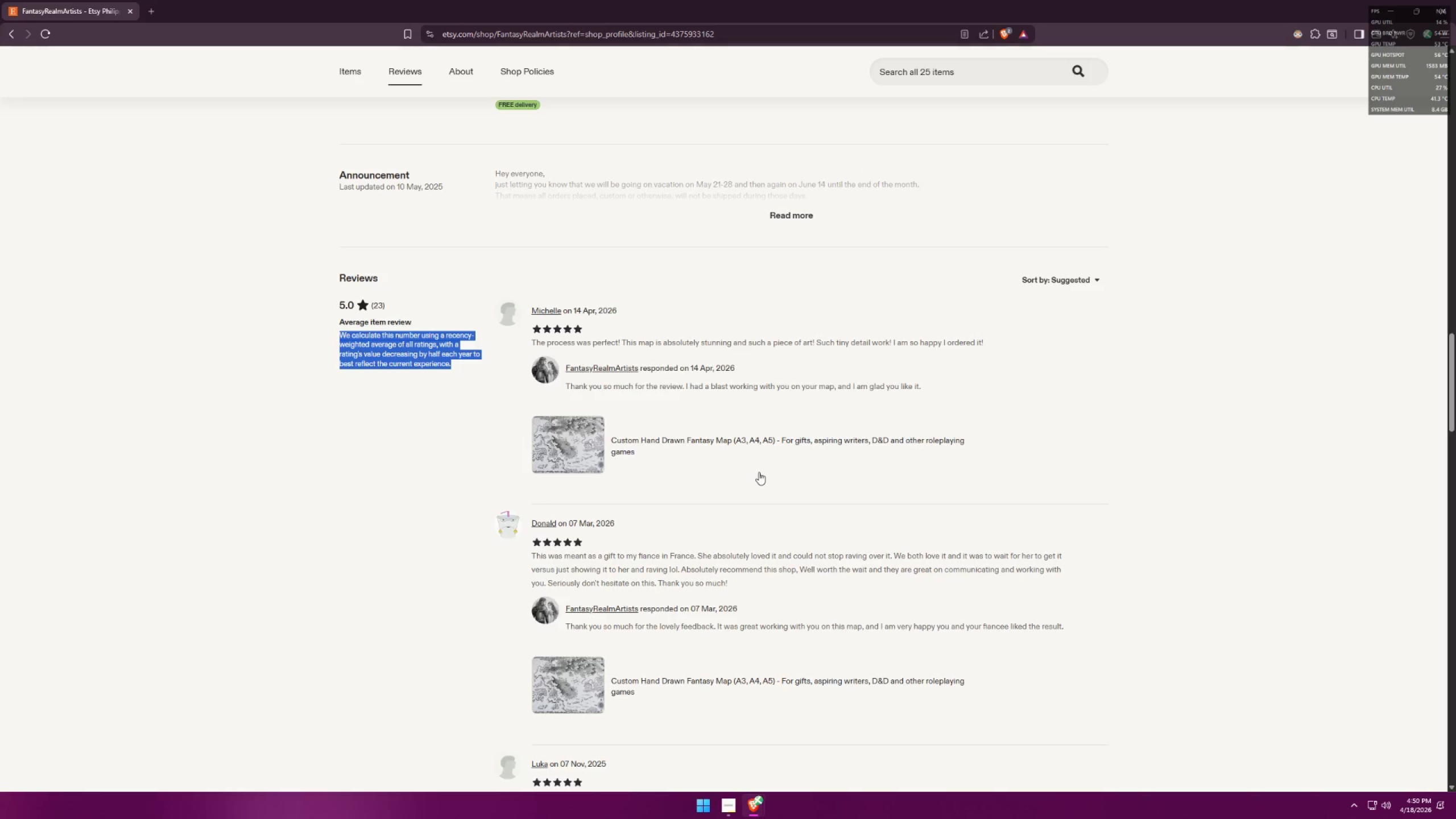 
key(Alt+AltLeft)